 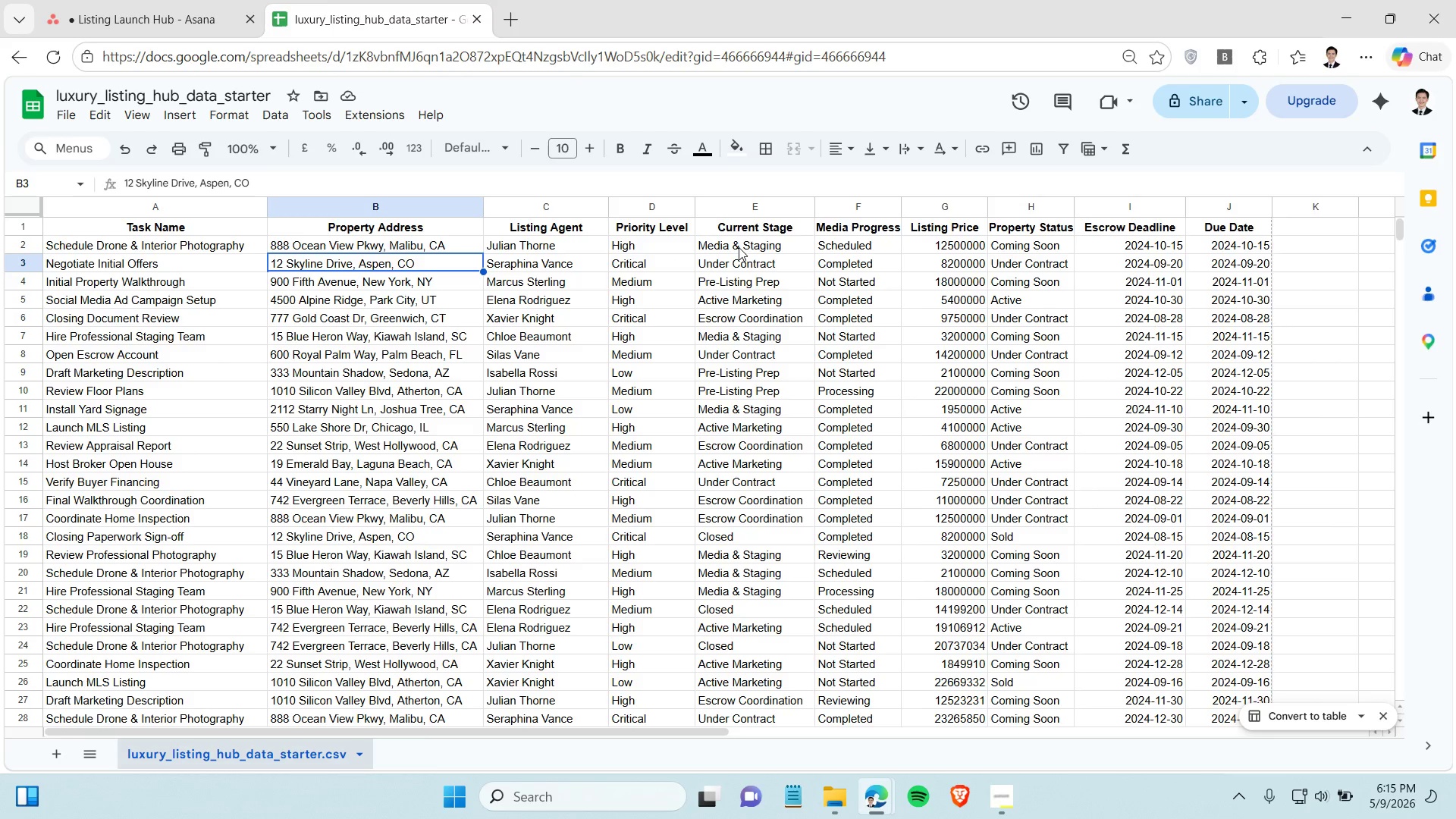 
left_click([162, 2])
 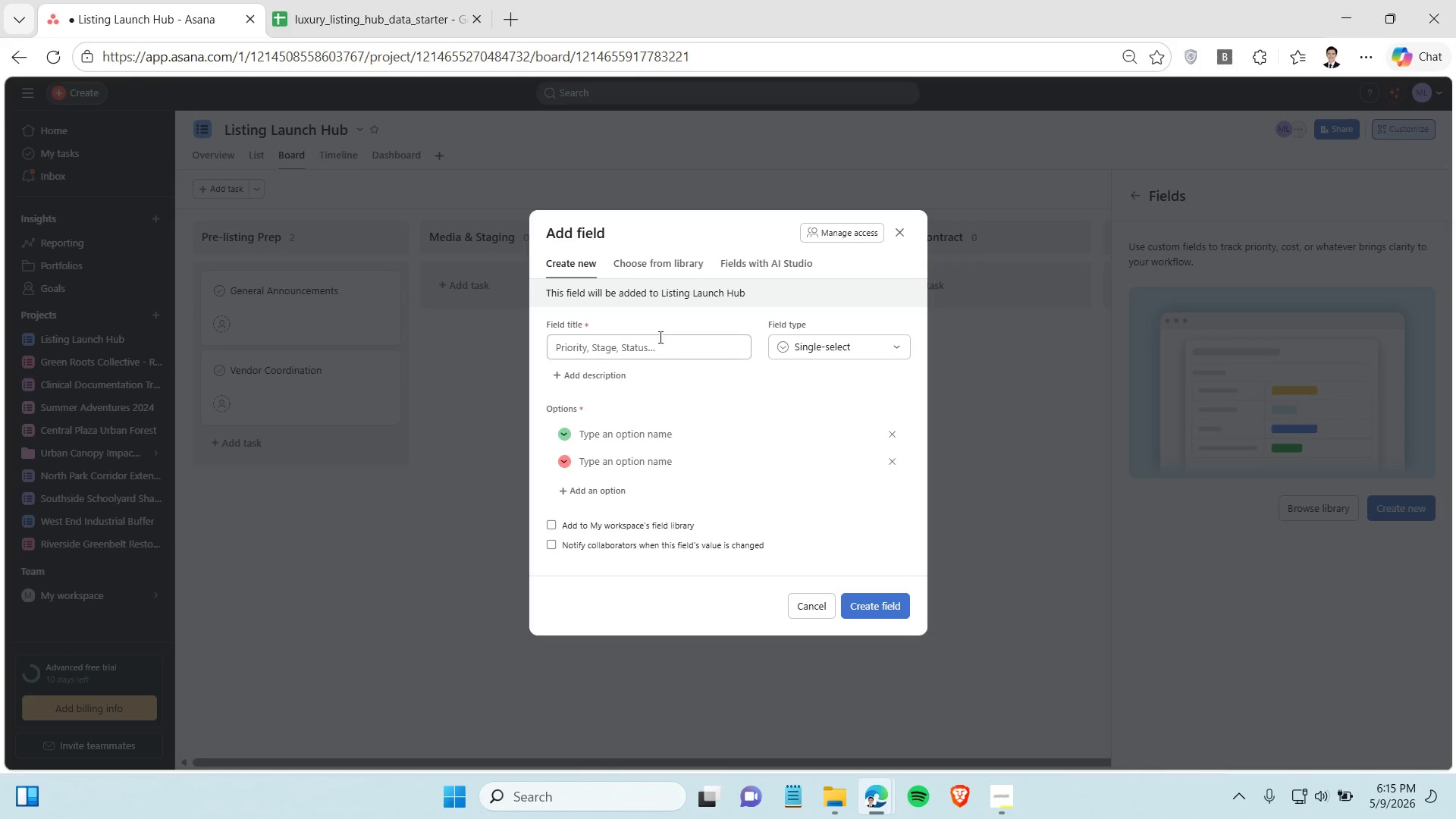 
left_click([656, 338])
 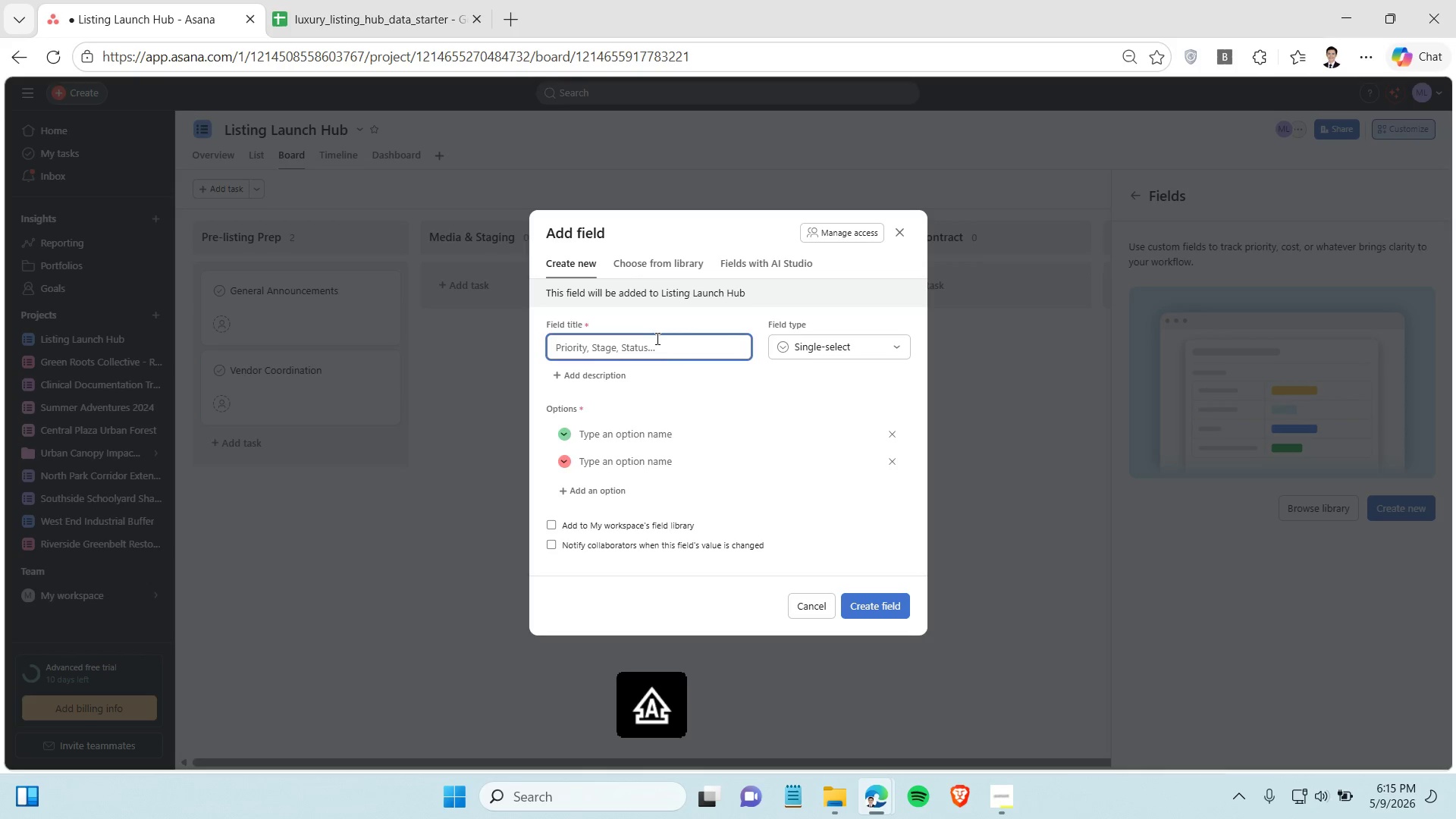 
type(Lisitng )
key(Backspace)
key(Backspace)
key(Backspace)
key(Backspace)
key(Backspace)
type(ting price)
 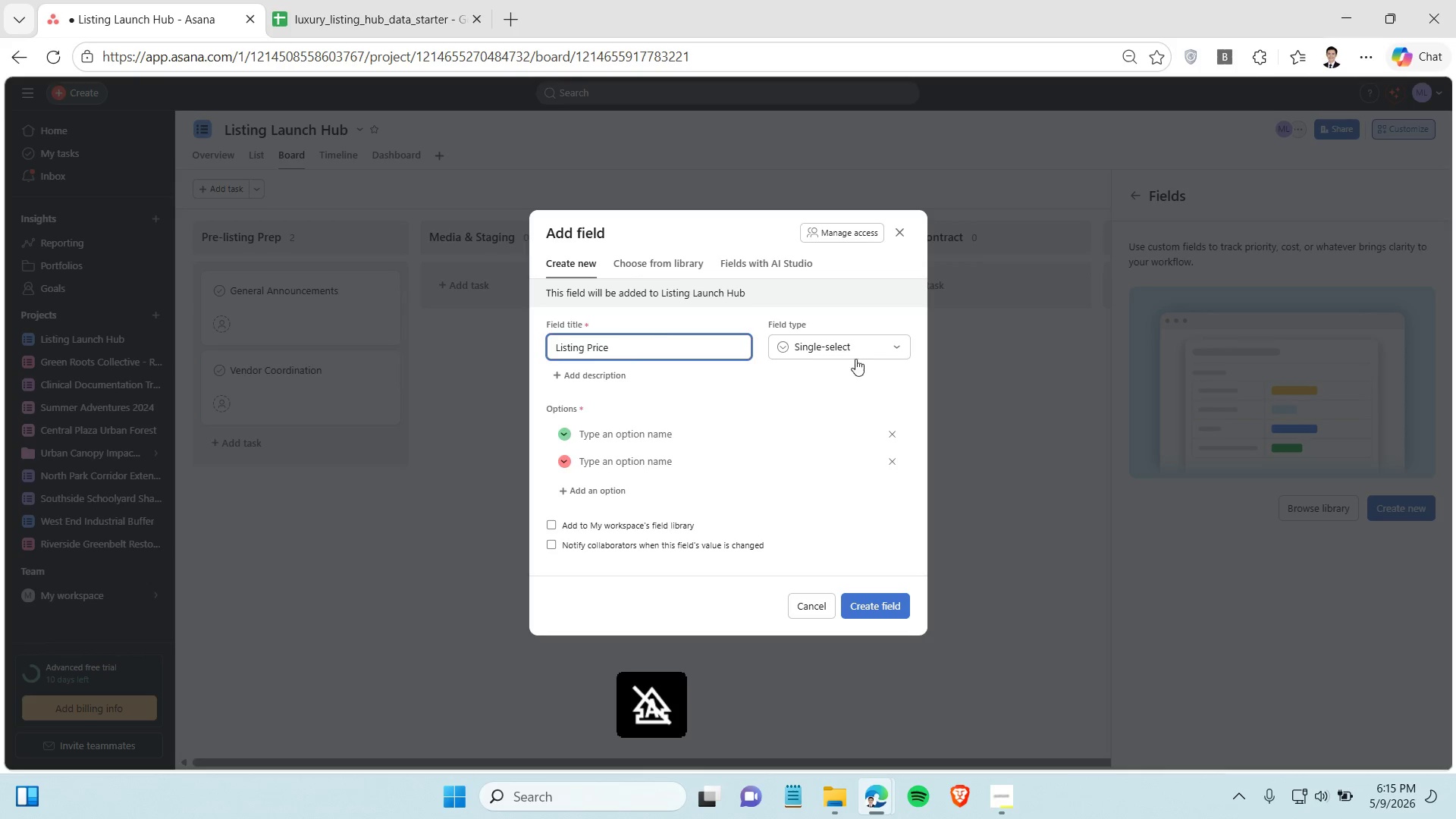 
scroll: coordinate [654, 337], scroll_direction: up, amount: 1.0
 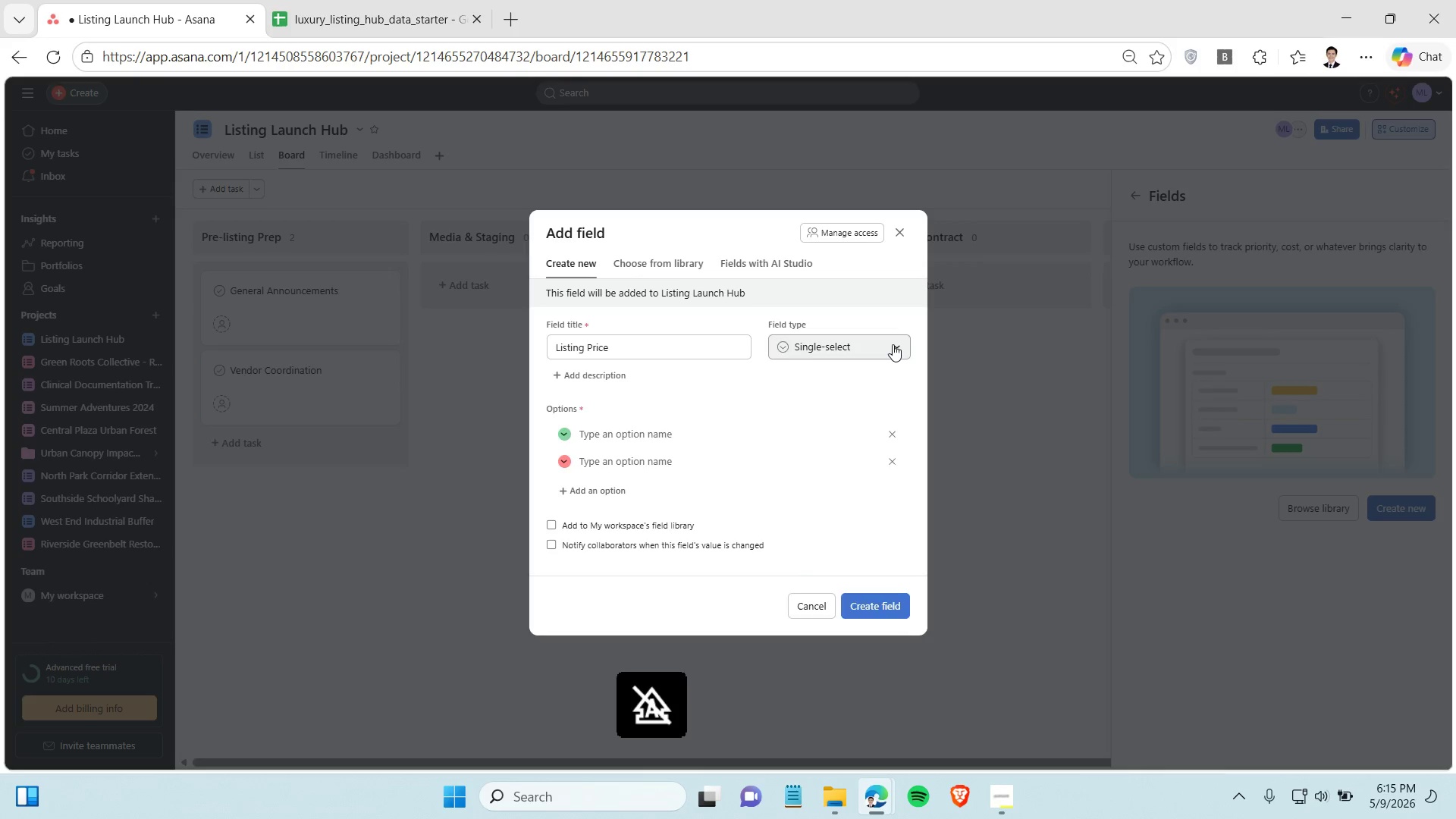 
left_click([893, 344])
 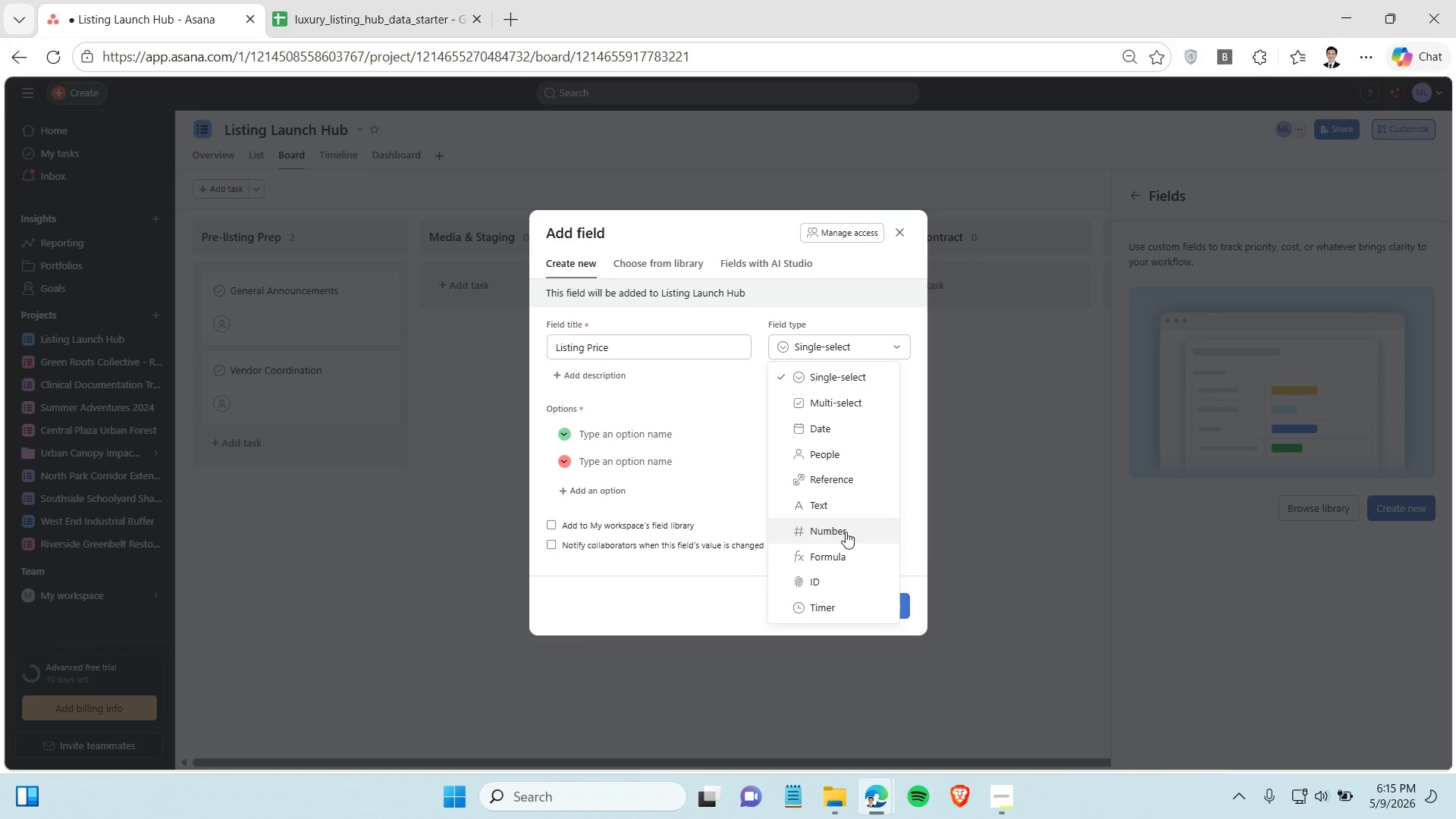 
left_click([846, 532])
 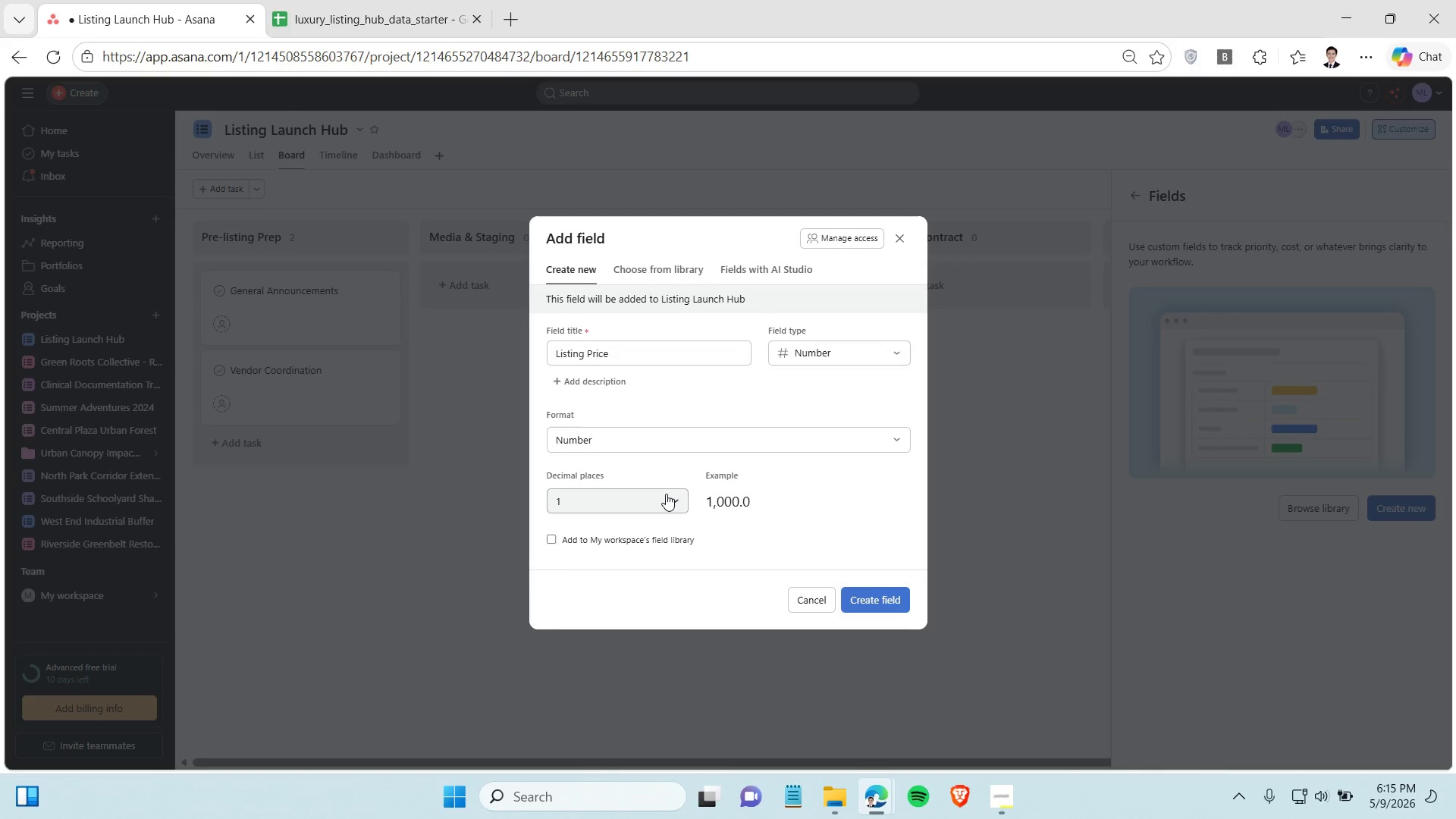 
left_click([666, 494])
 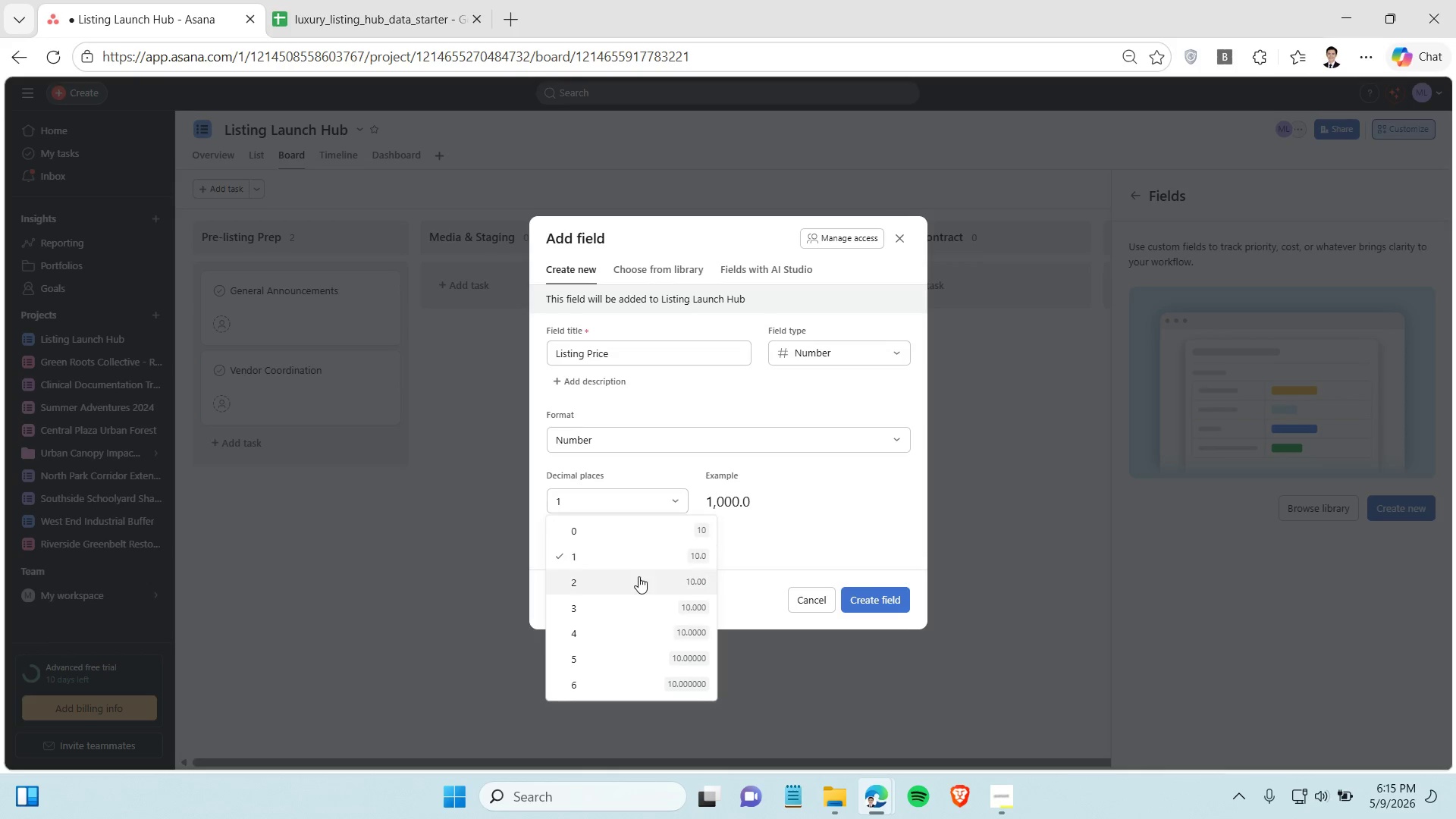 
left_click([638, 580])
 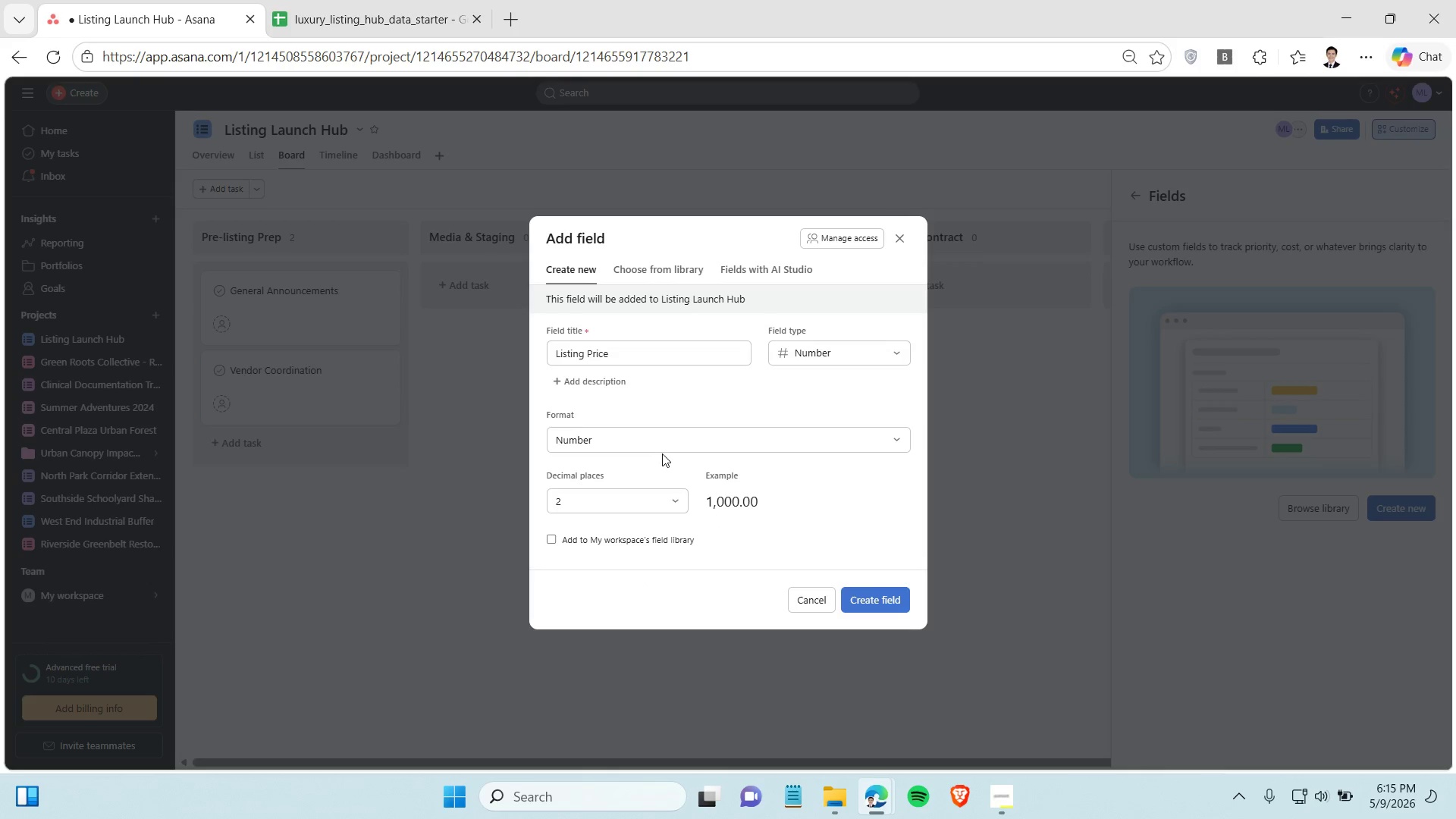 
left_click([661, 456])
 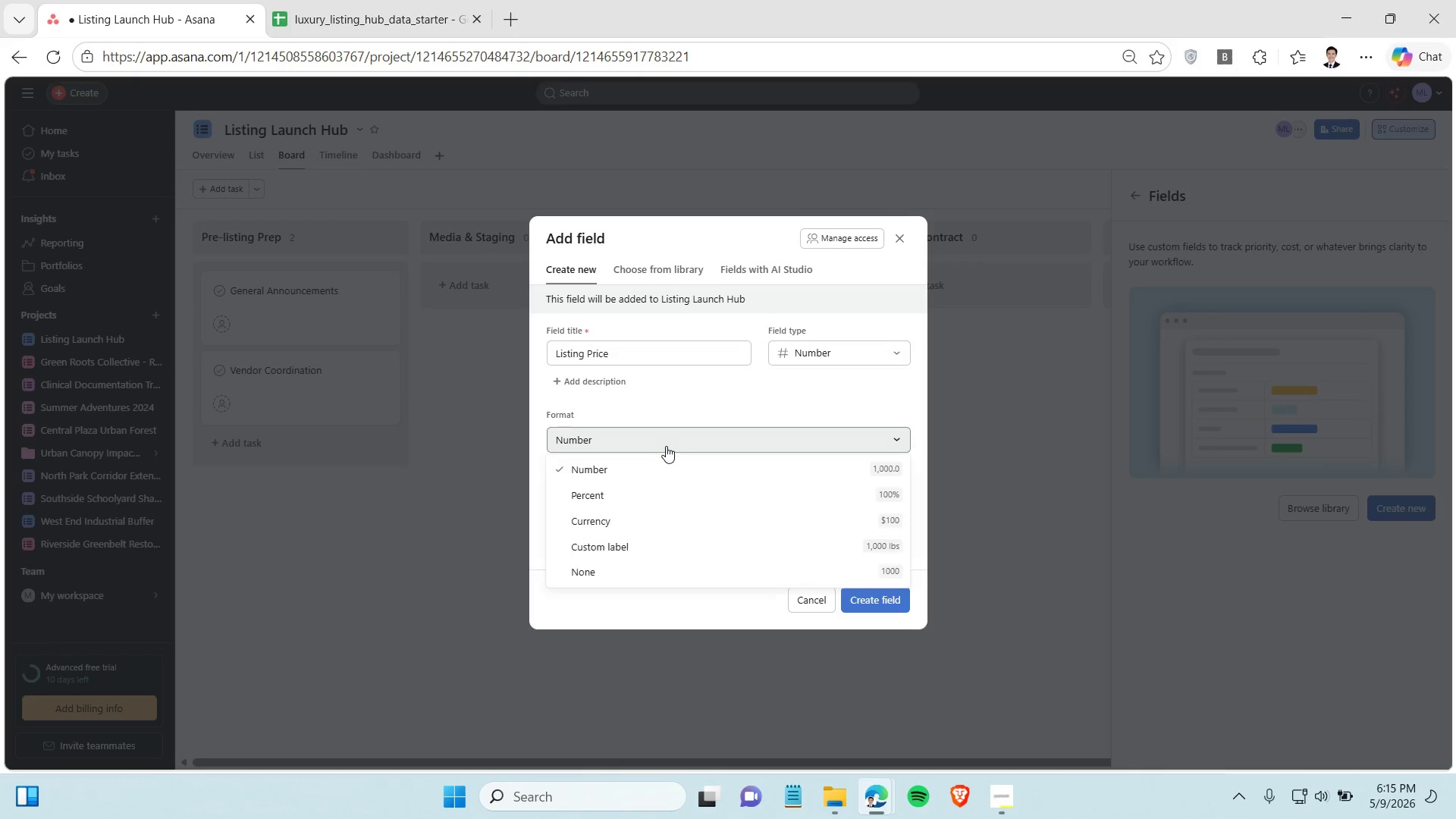 
left_click([666, 446])
 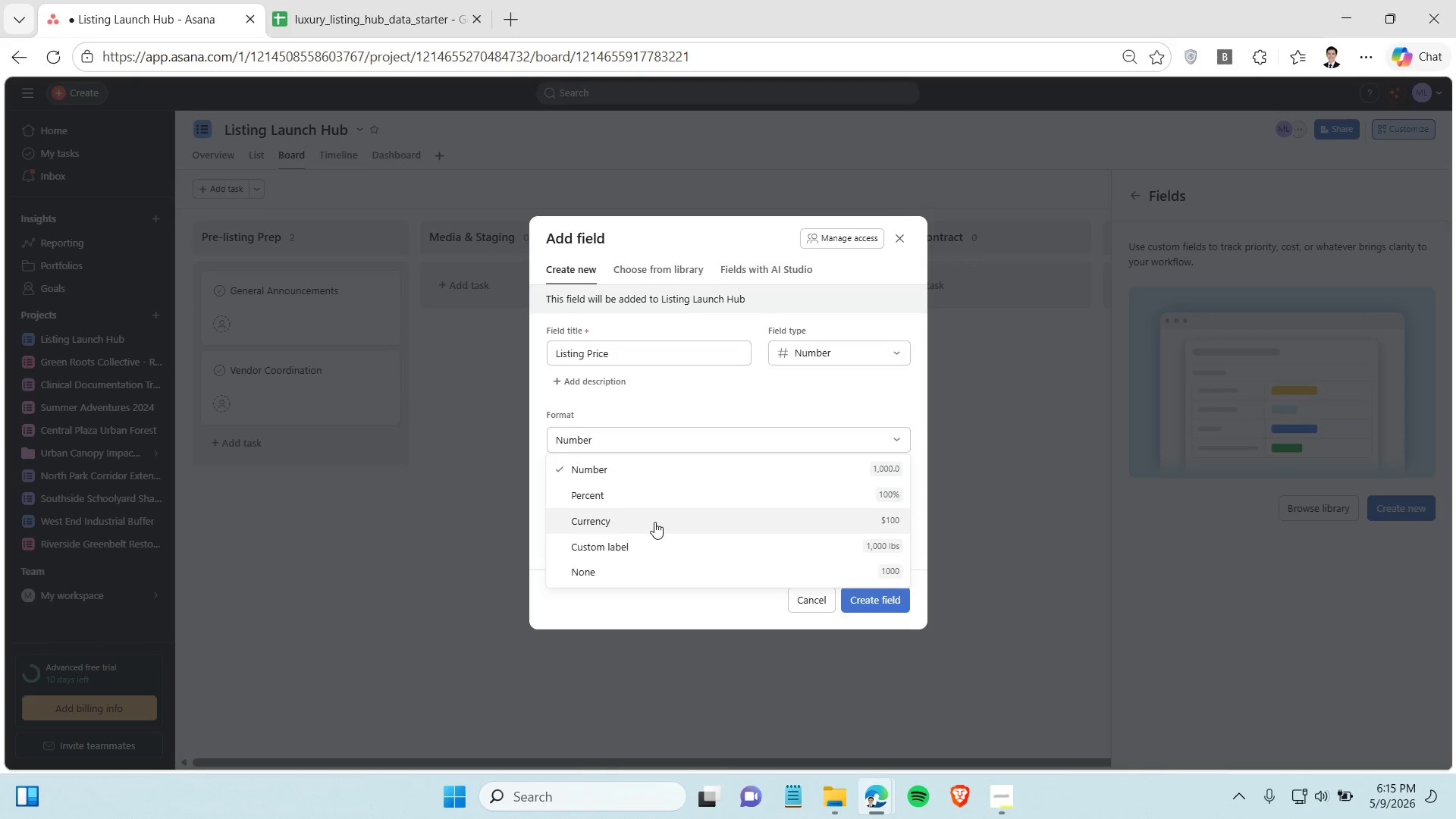 
left_click([654, 522])
 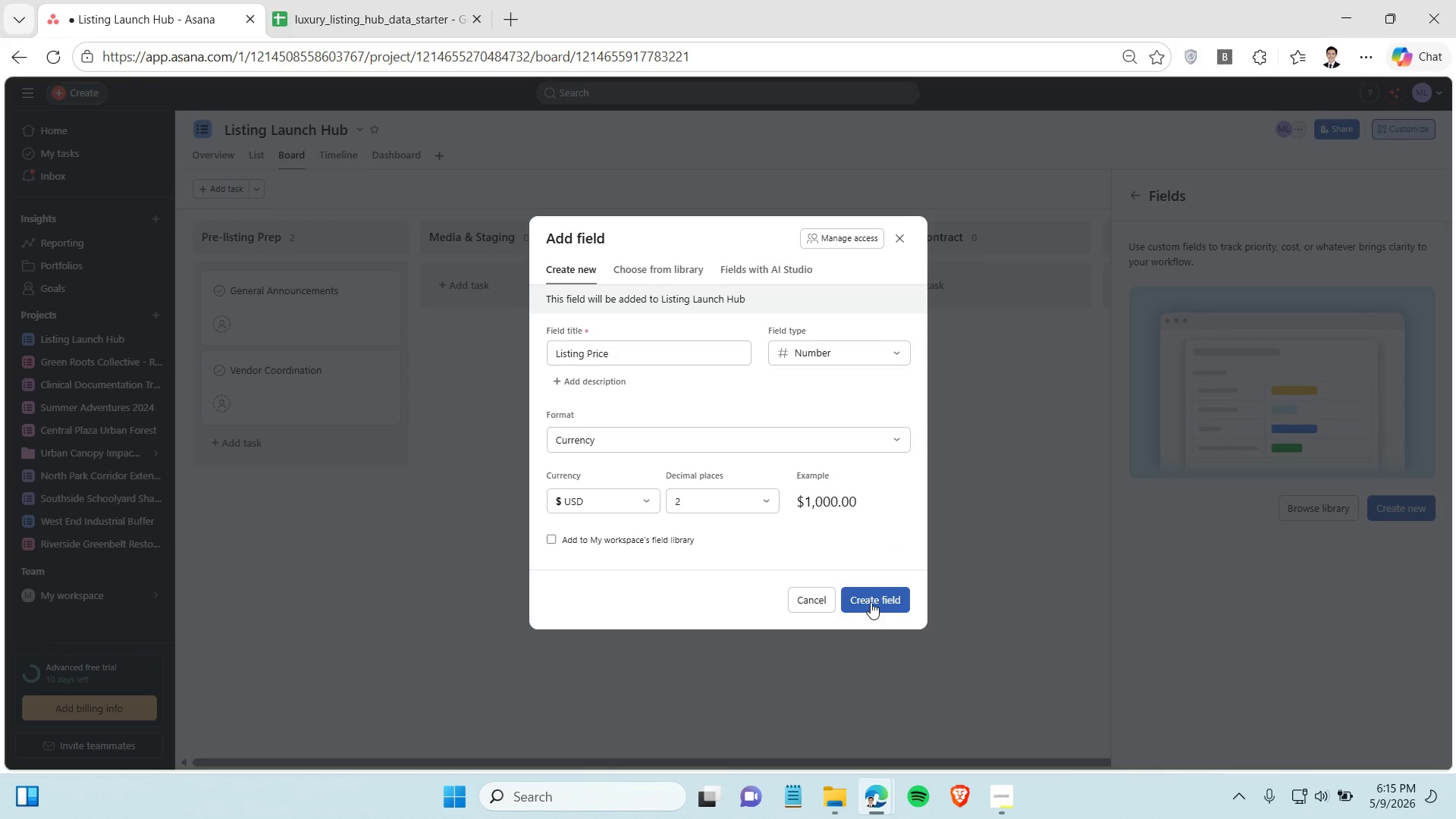 
left_click([872, 602])